 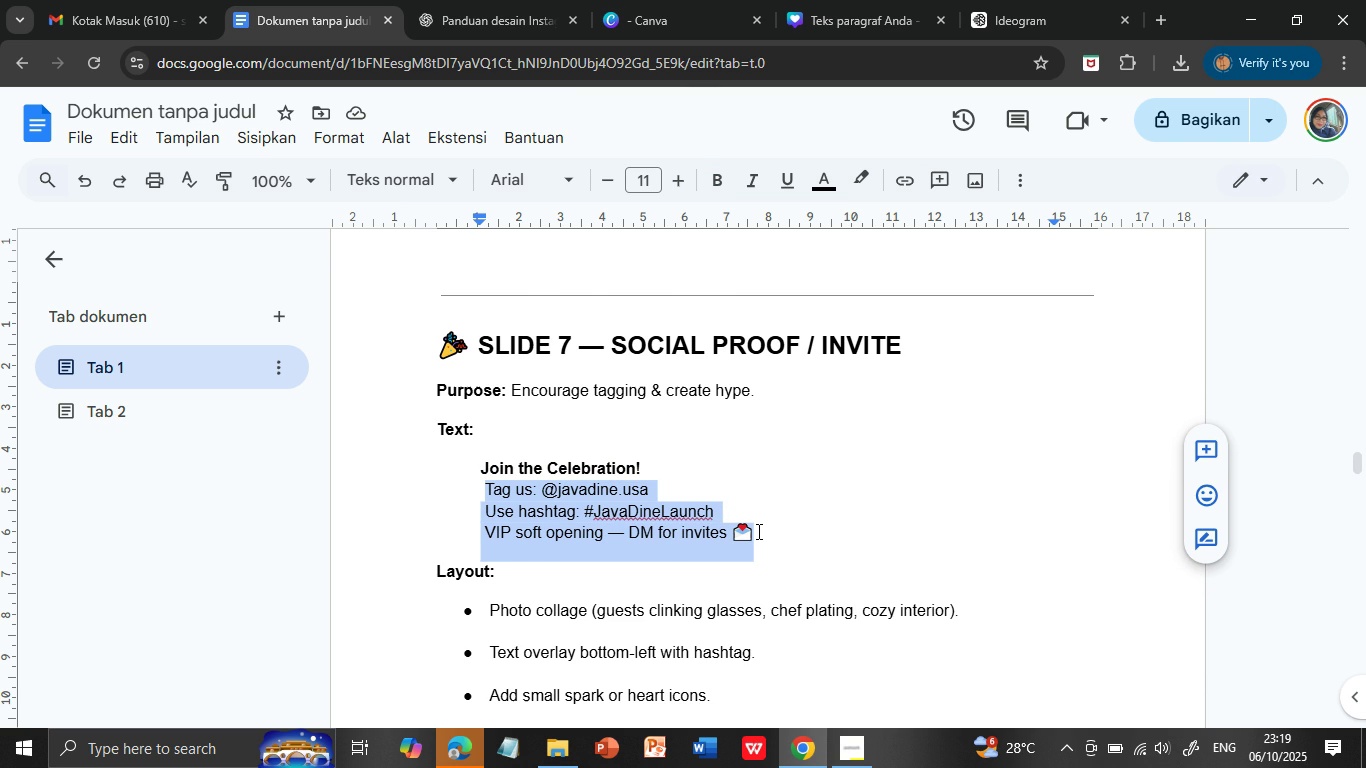 
scroll: coordinate [802, 504], scroll_direction: down, amount: 2.0
 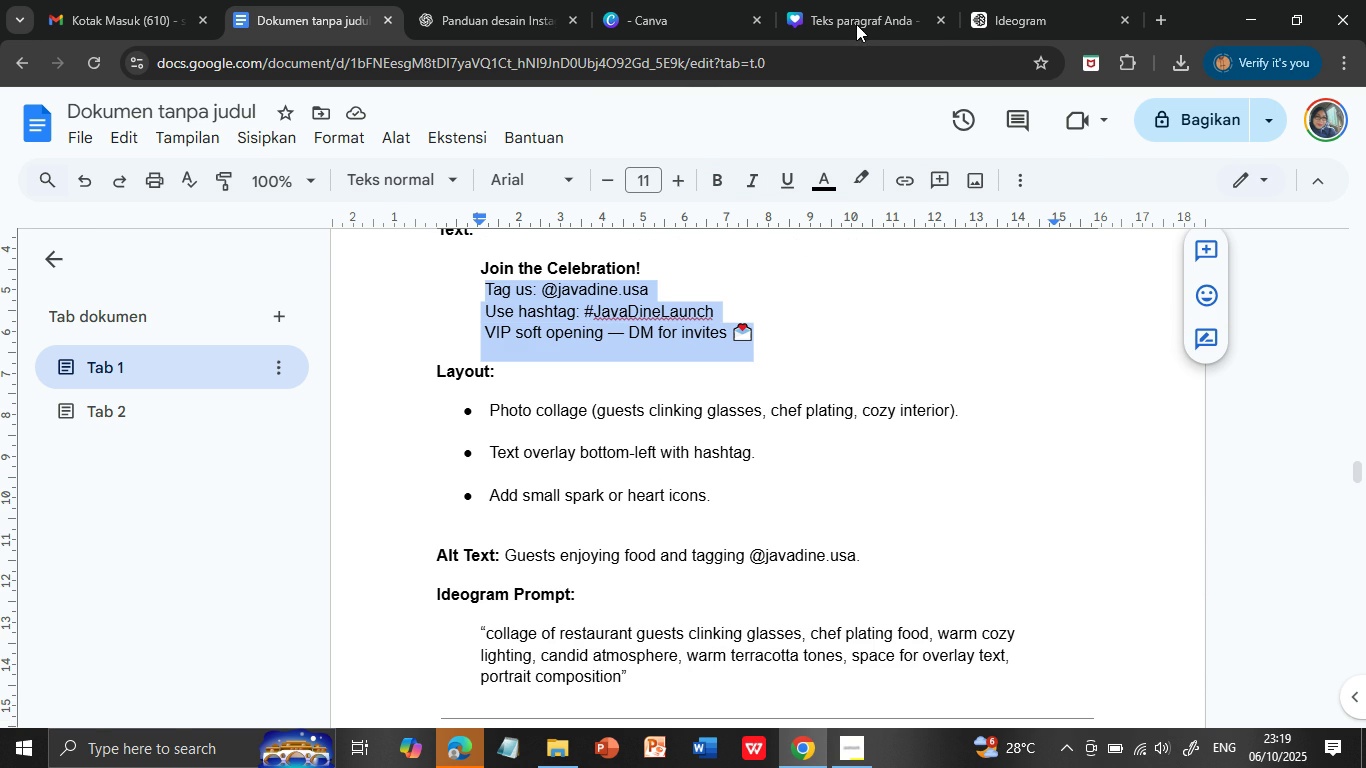 
left_click([856, 23])
 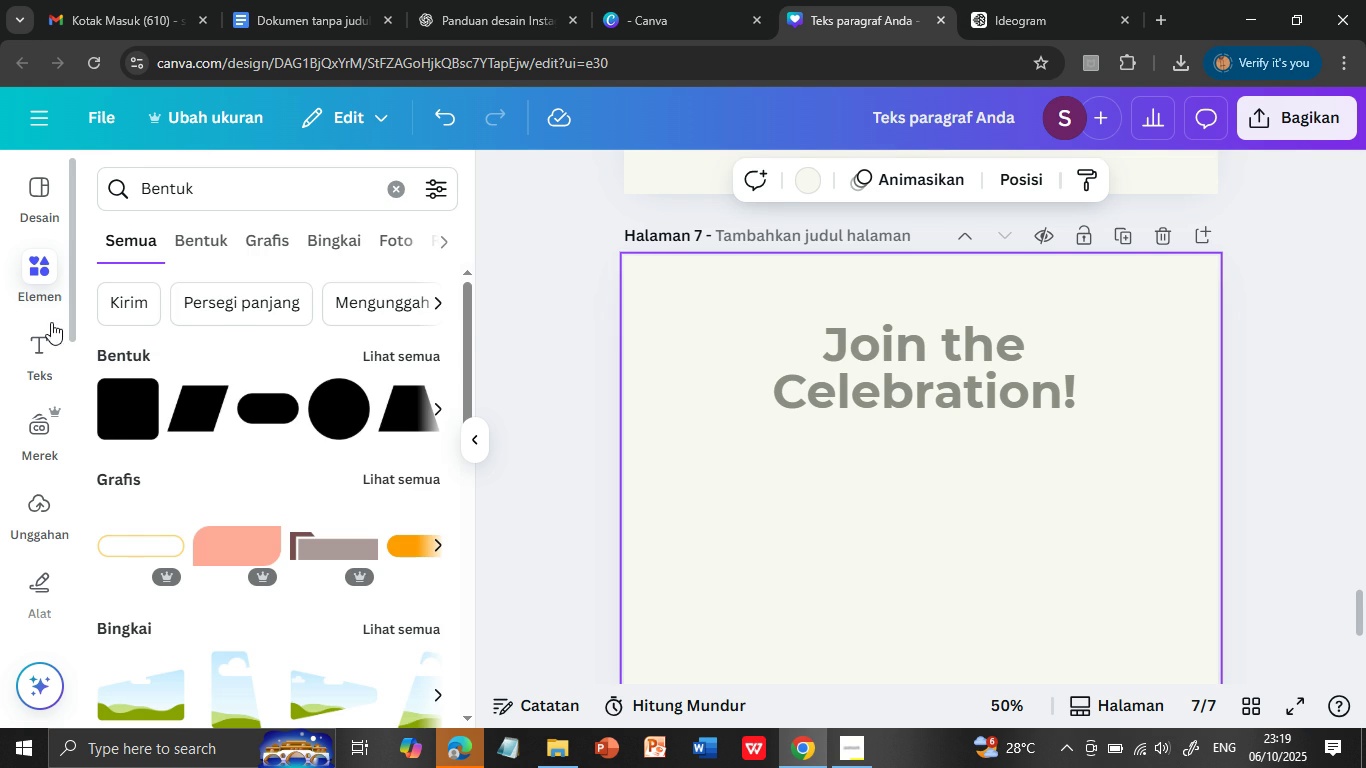 
left_click([44, 352])
 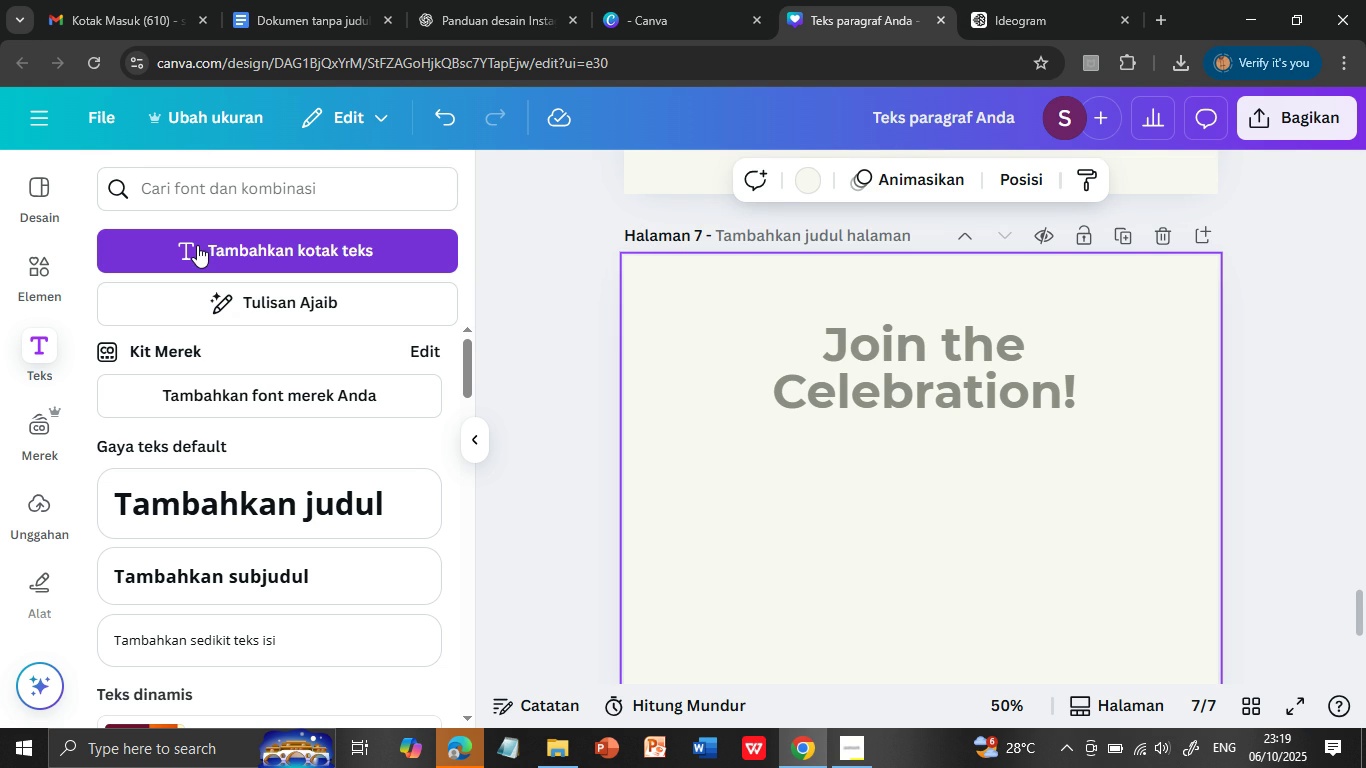 
left_click([197, 245])
 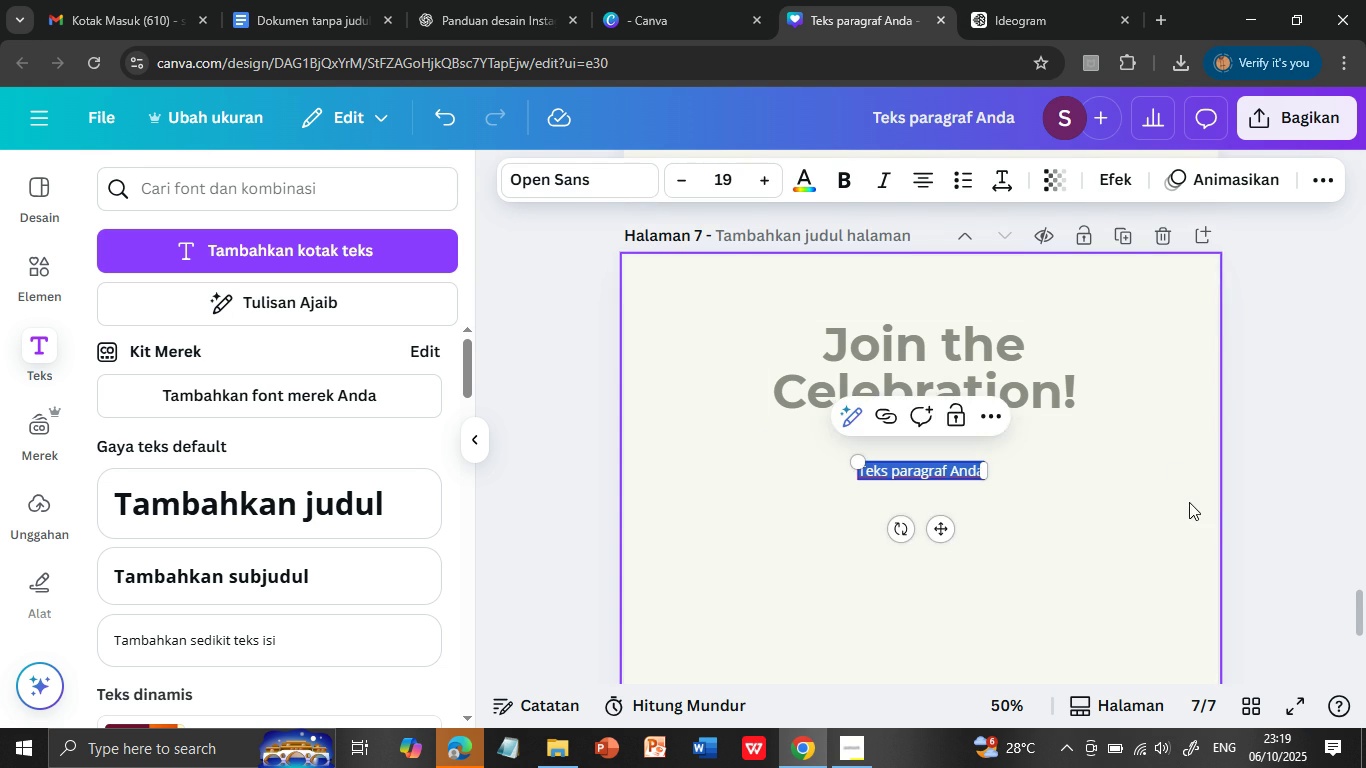 
scroll: coordinate [1189, 502], scroll_direction: down, amount: 2.0
 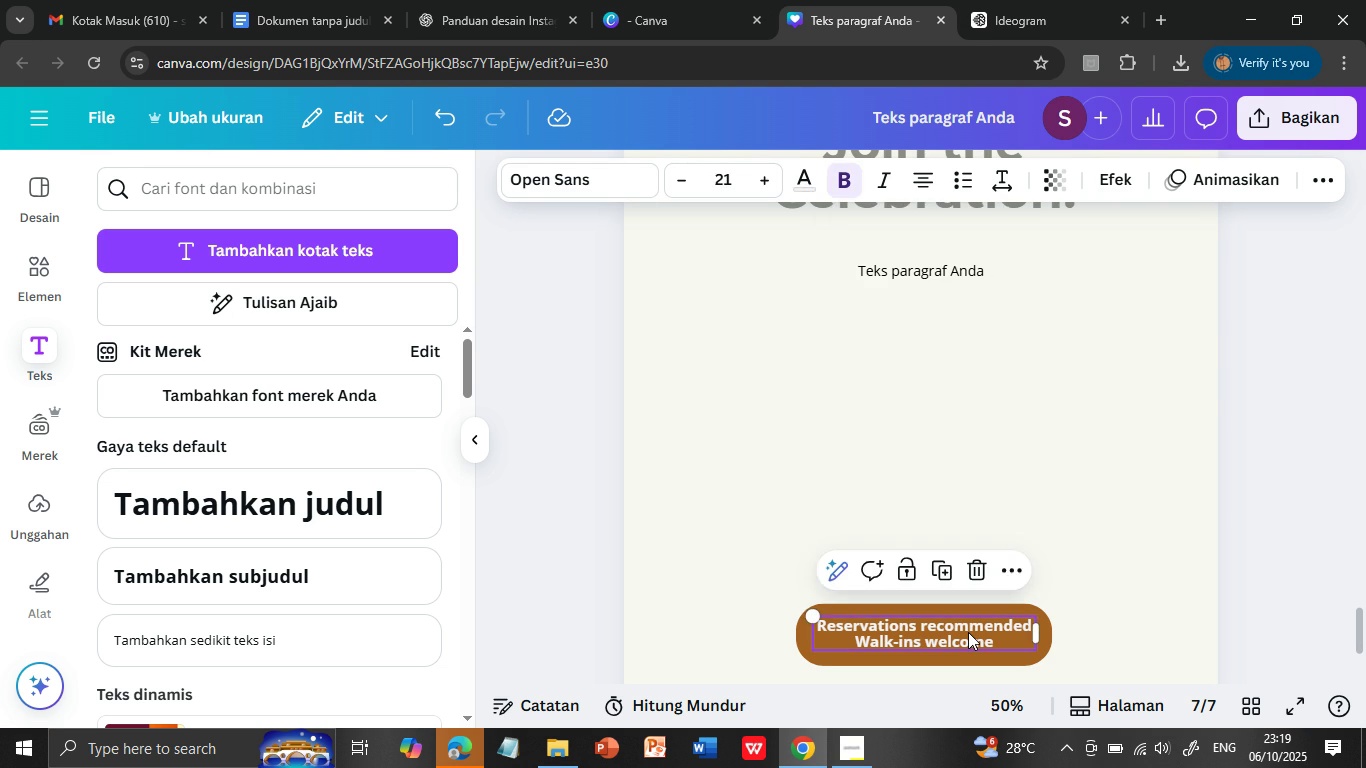 
left_click([968, 632])
 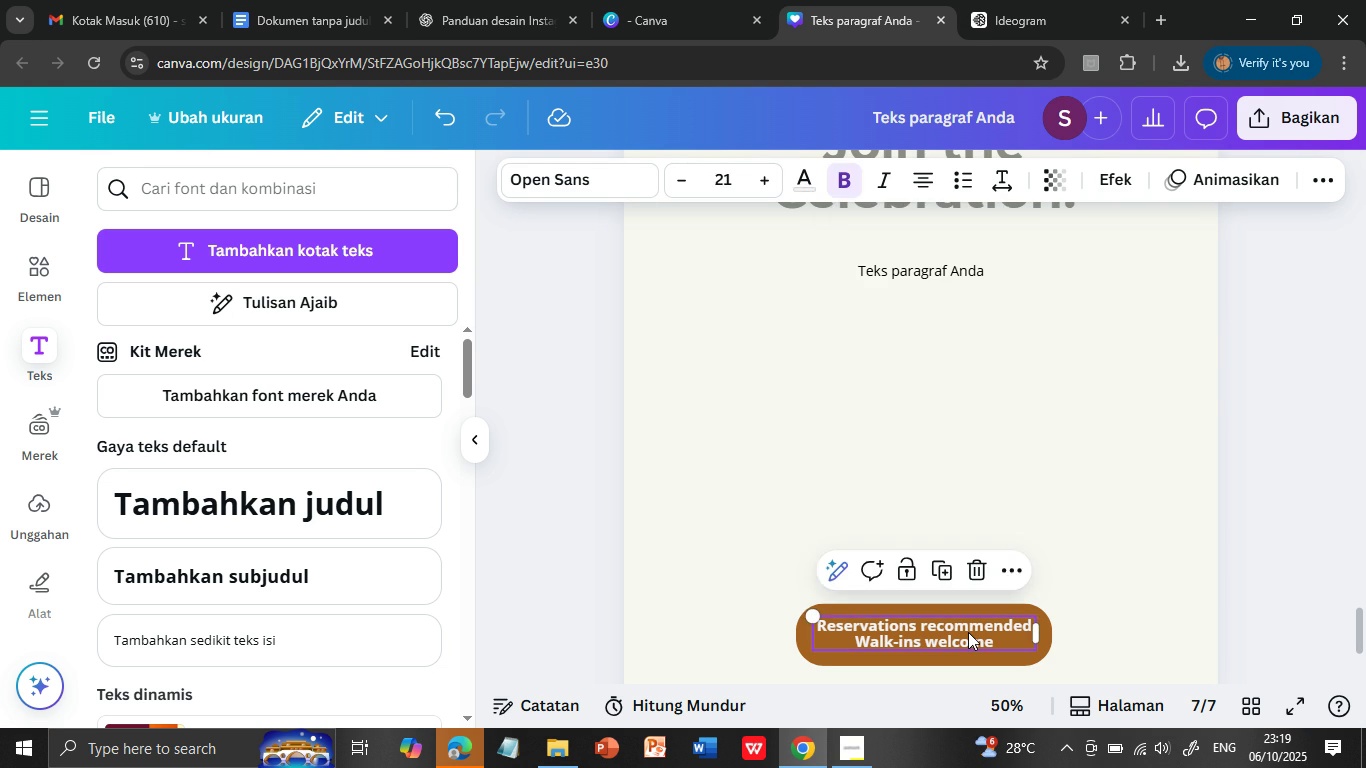 
key(Delete)
 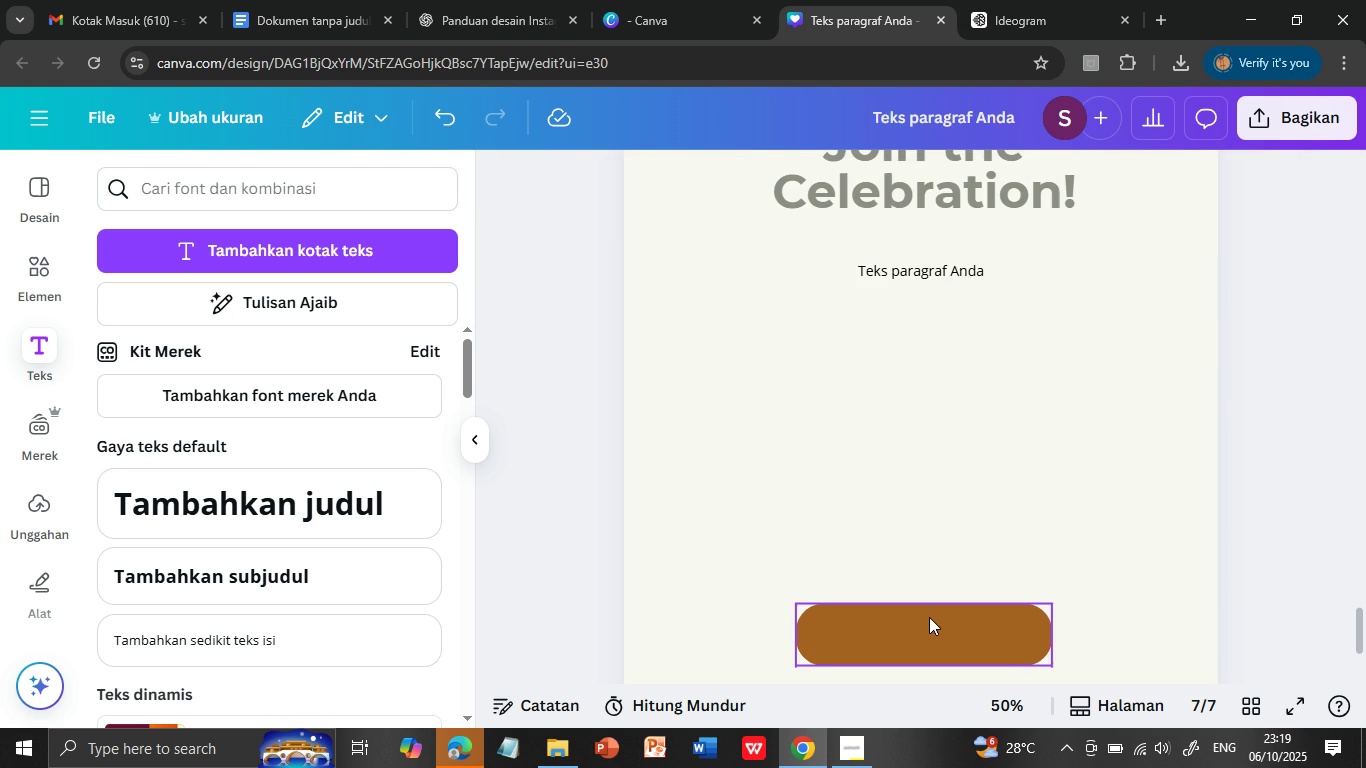 
left_click([929, 617])